 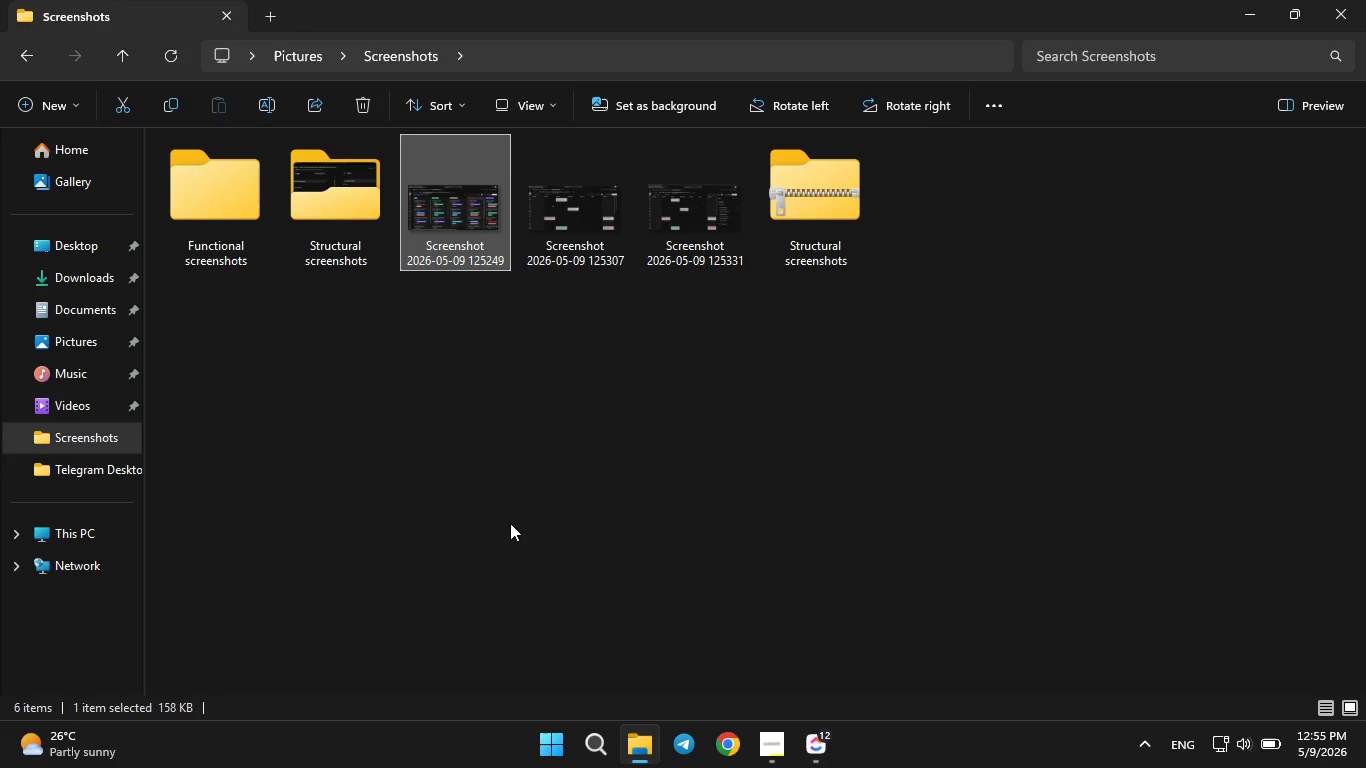 
hold_key(key=ControlLeft, duration=0.66)
left_click([586, 245])
 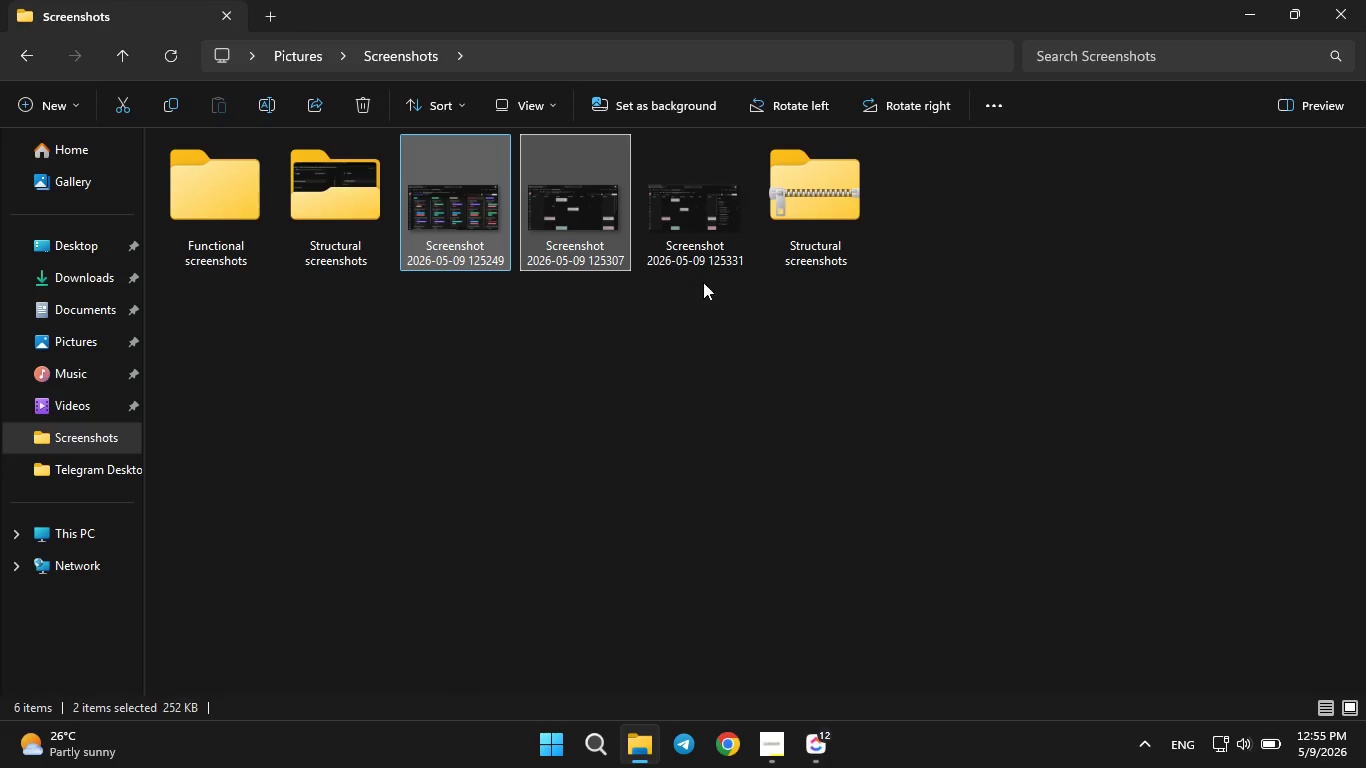 
hold_key(key=ControlLeft, duration=0.61)
 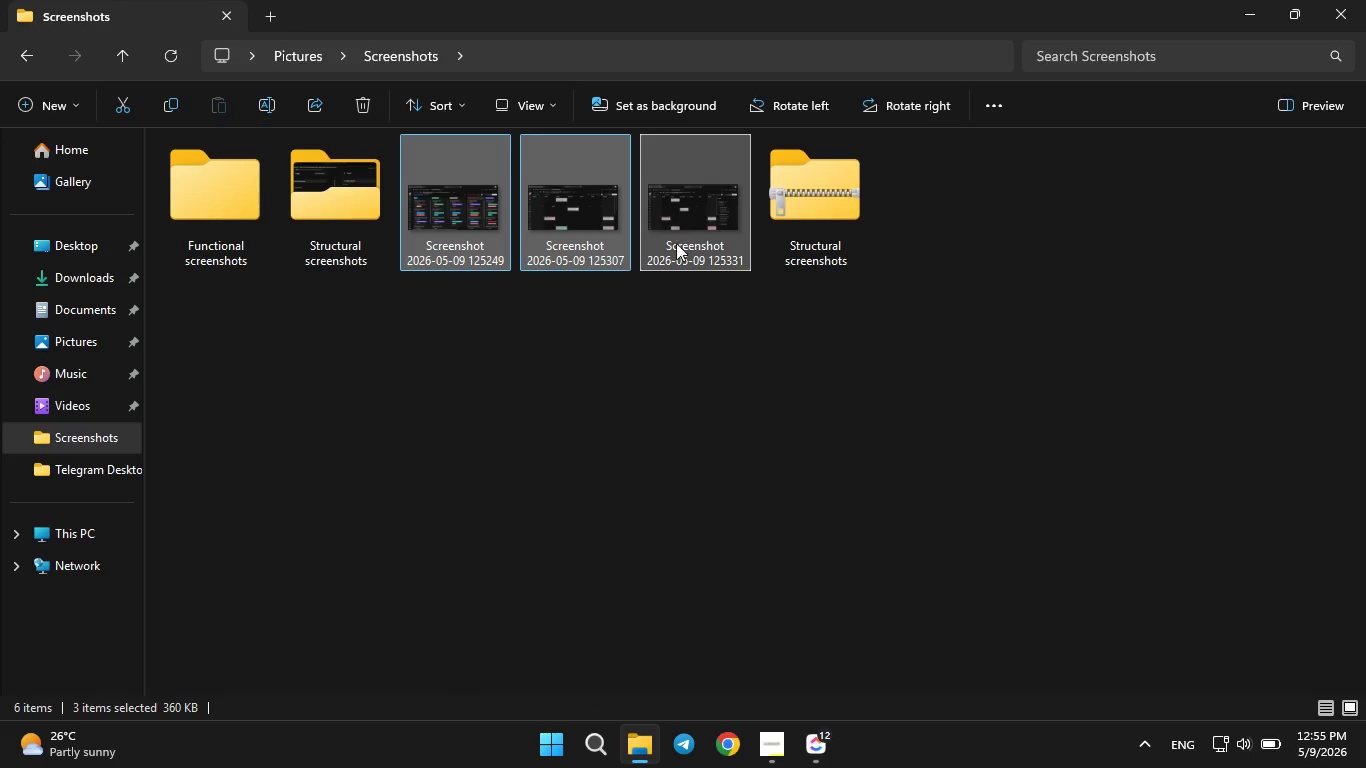 
left_click_drag(start_coordinate=[675, 219], to_coordinate=[231, 264])
 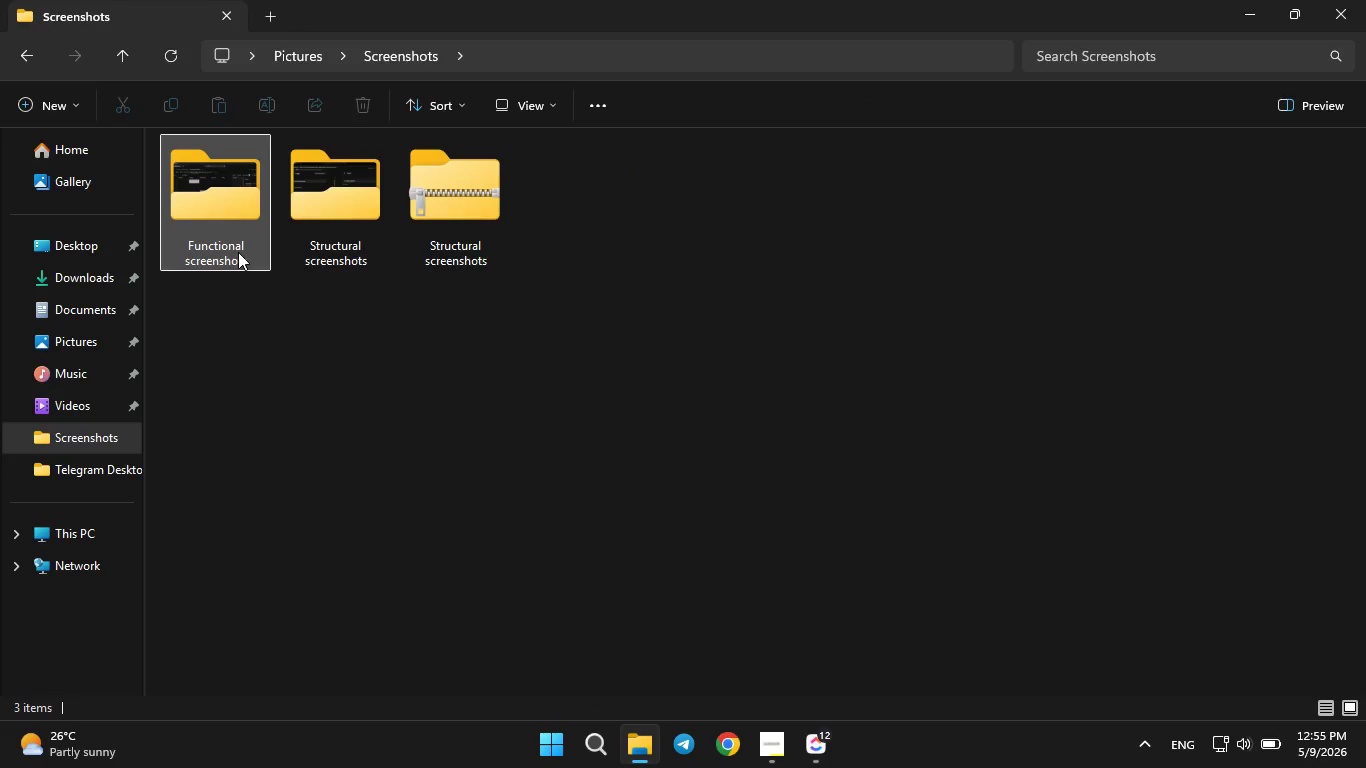 
double_click([238, 251])
 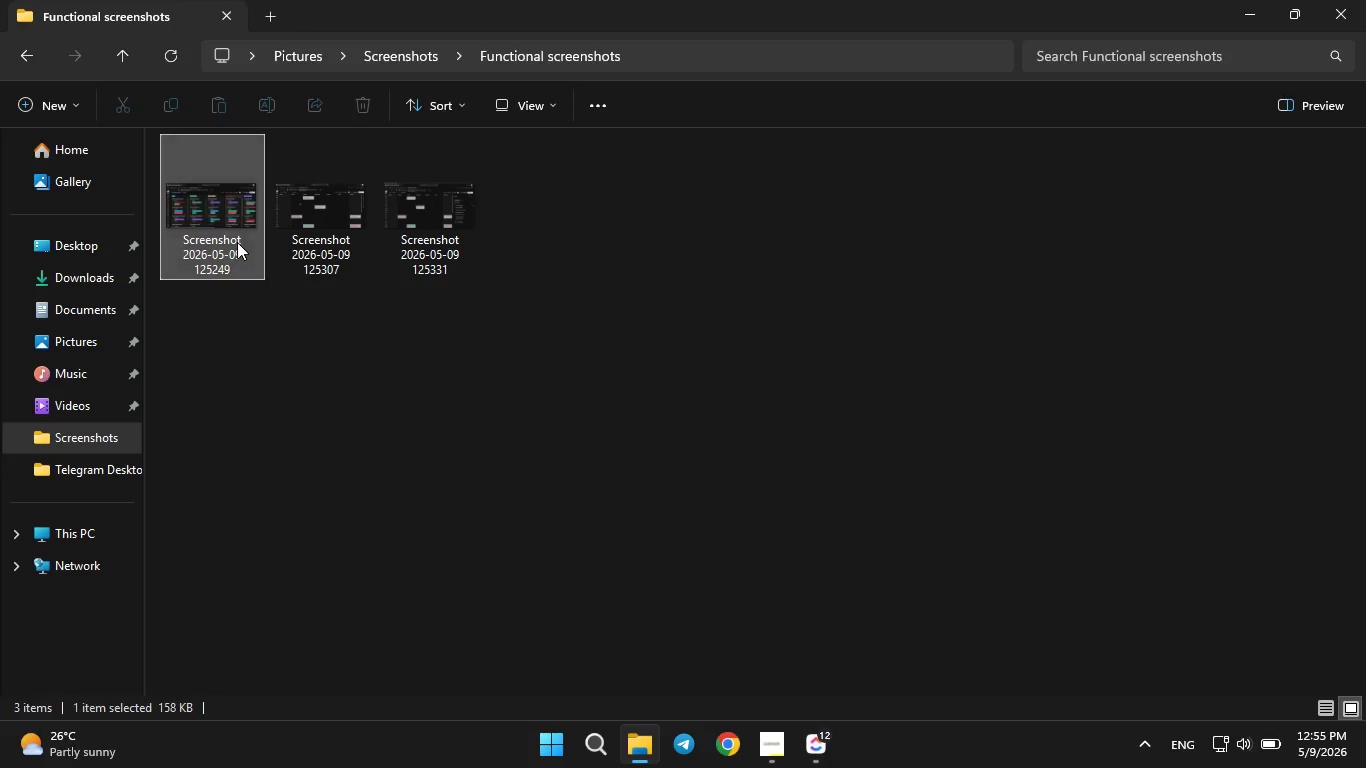 
double_click([237, 242])
 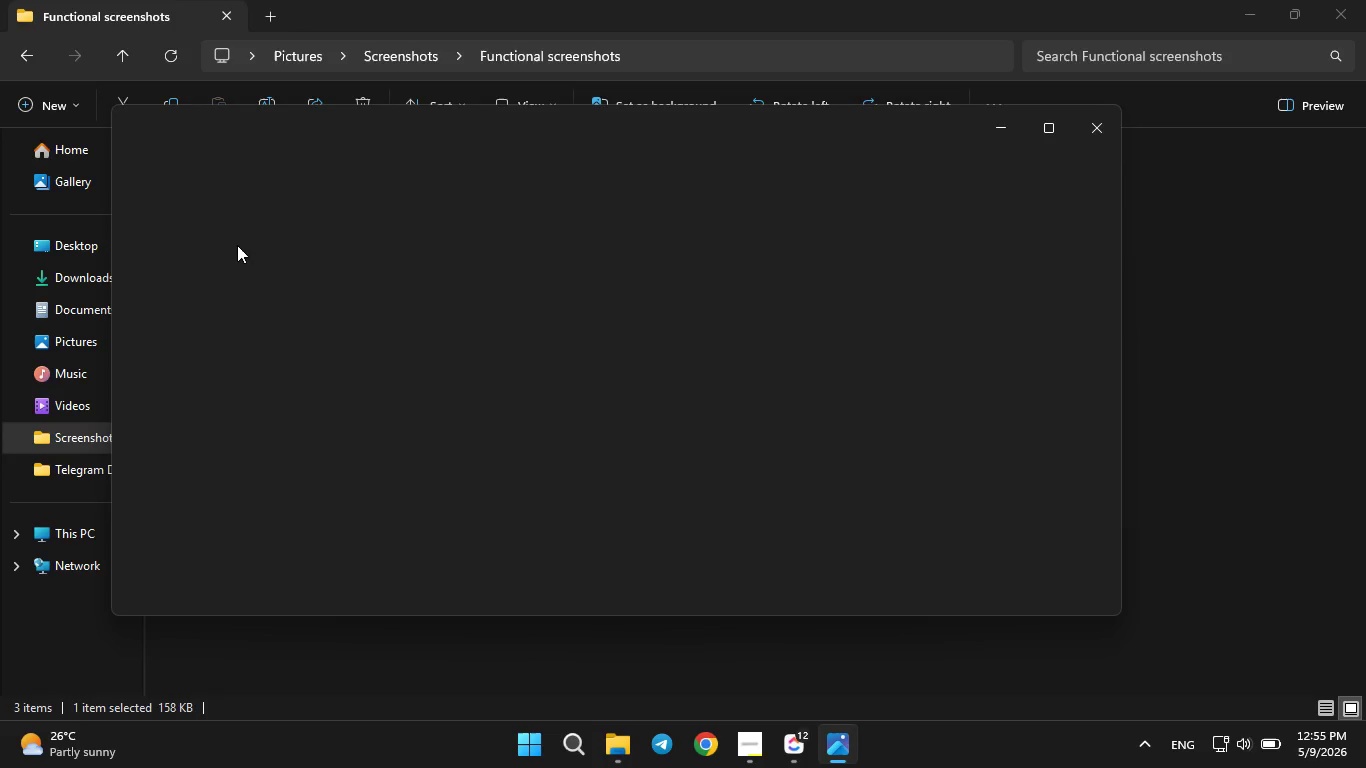 
wait(6.27)
 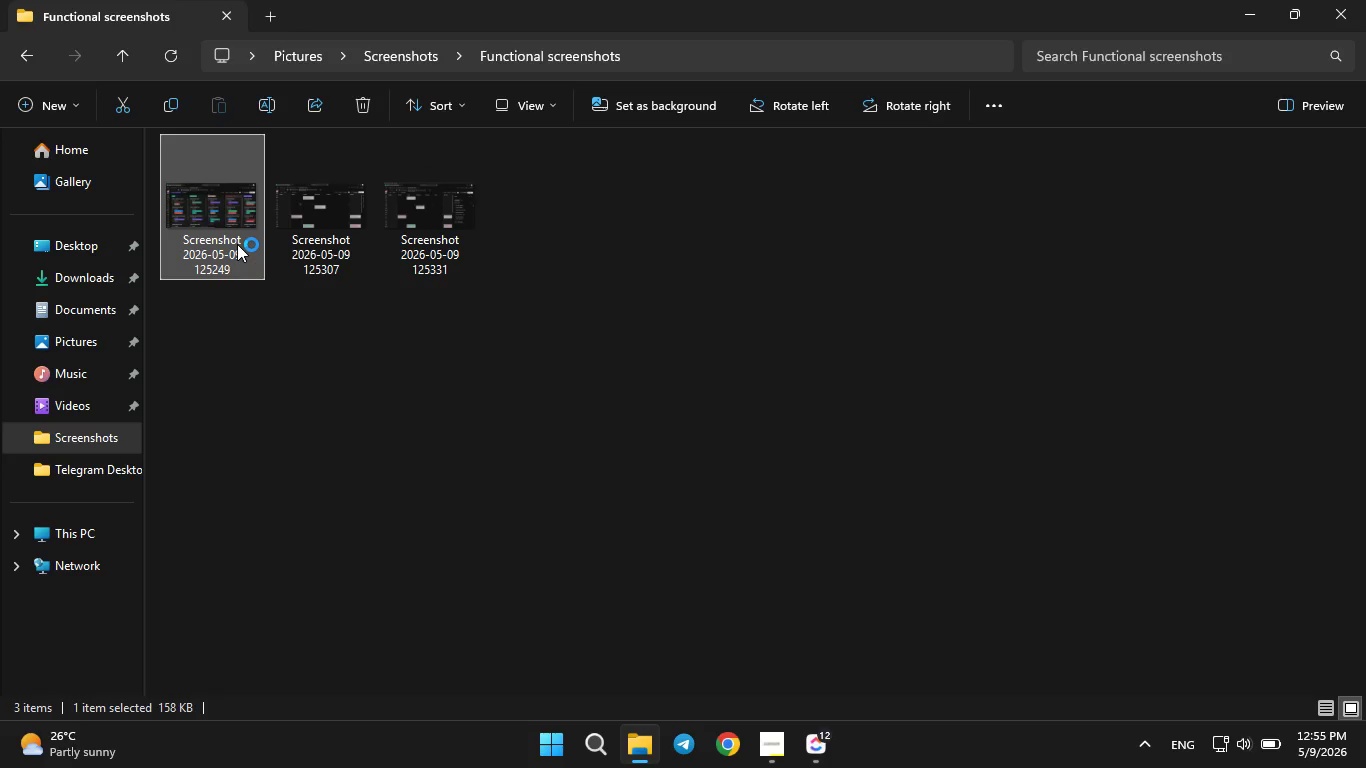 
key(ArrowRight)
 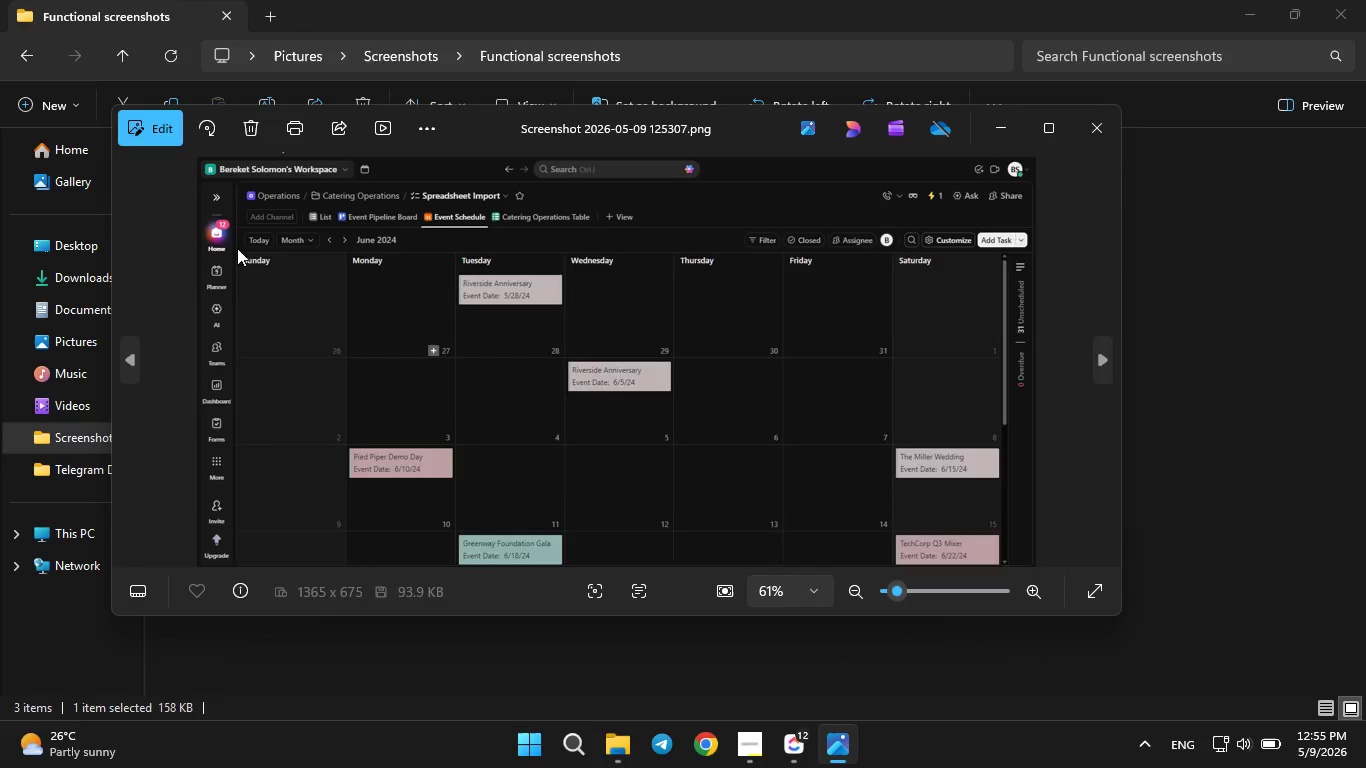 
key(ArrowRight)
 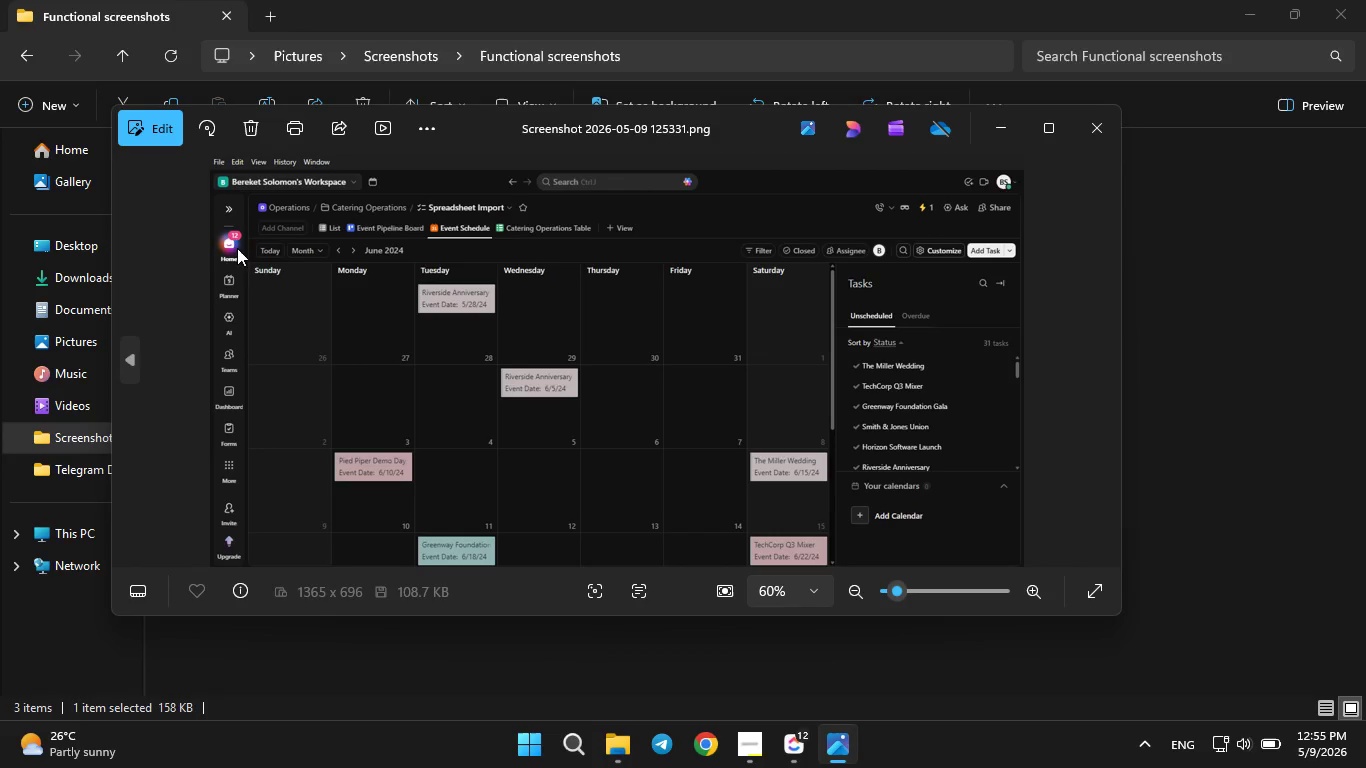 
key(ArrowRight)
 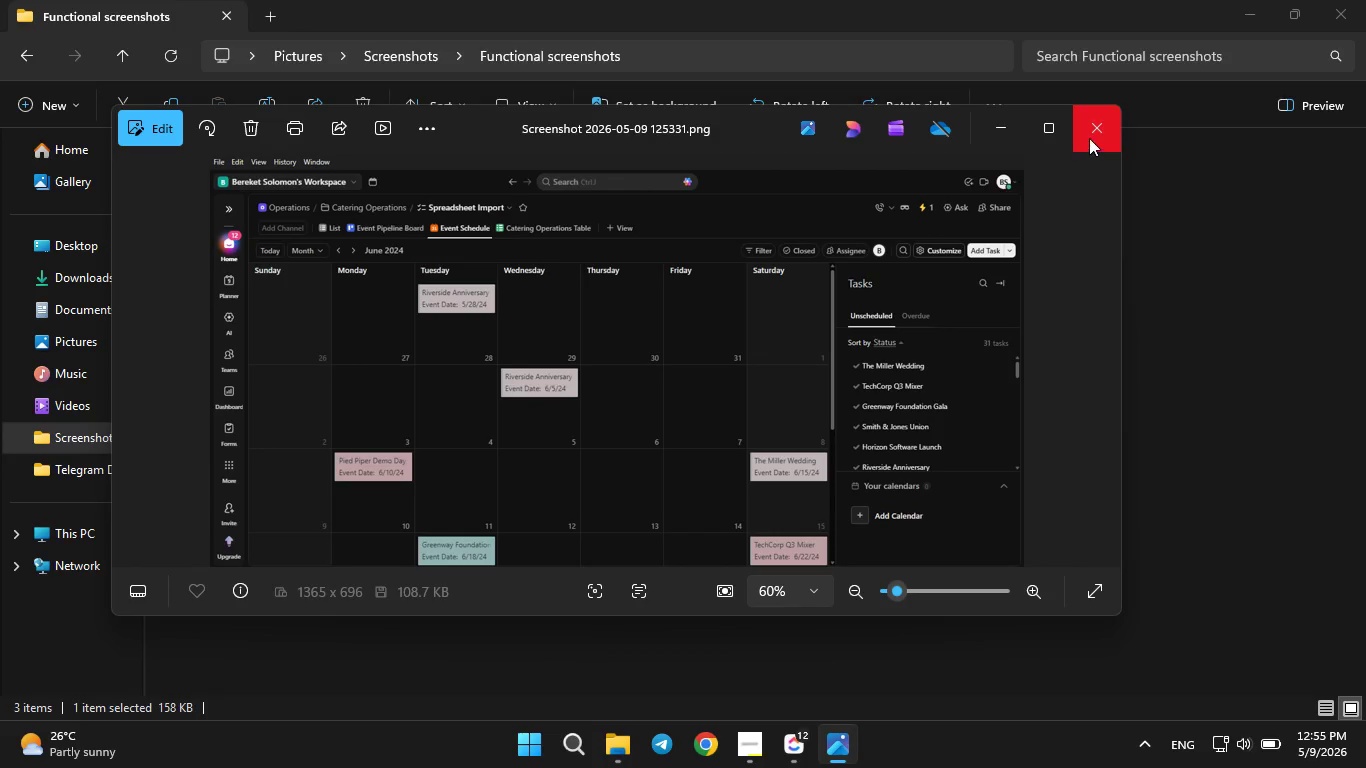 
left_click([1089, 138])
 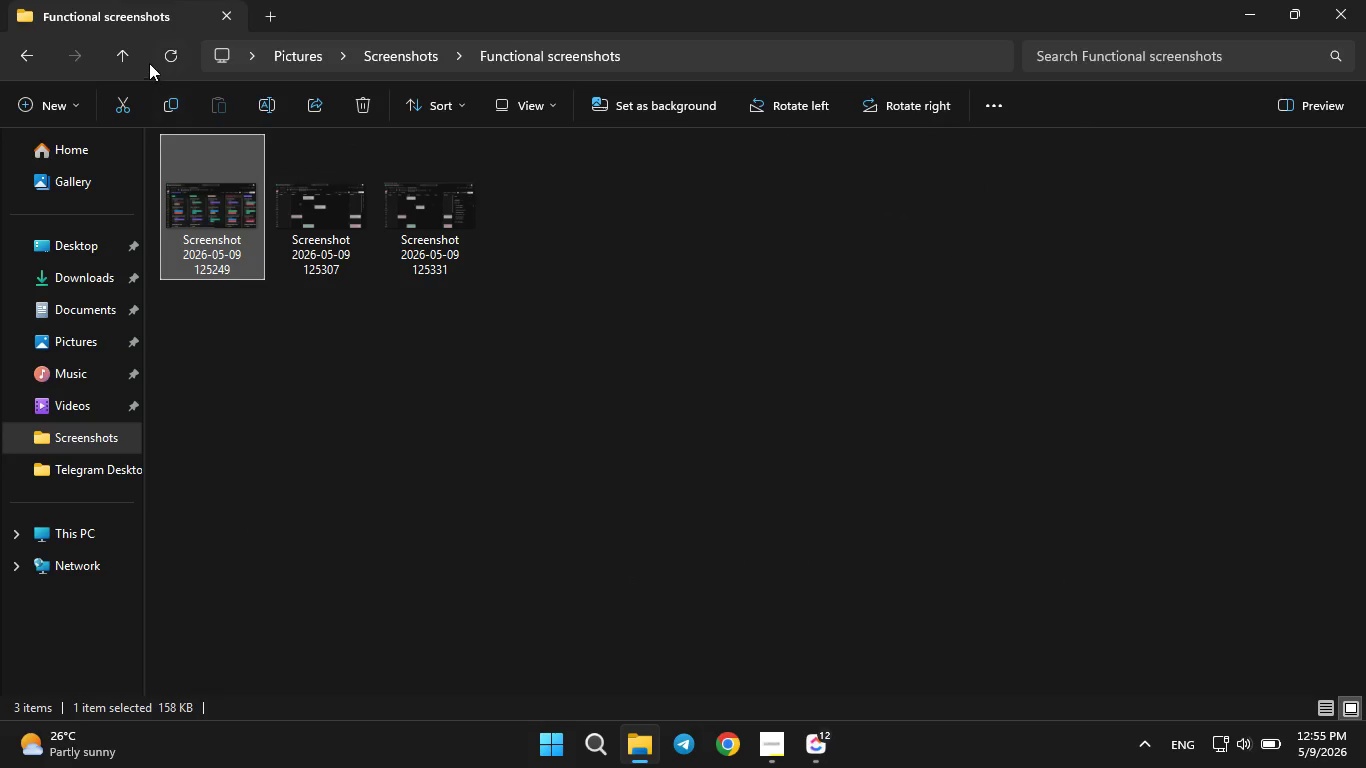 
left_click([124, 51])
 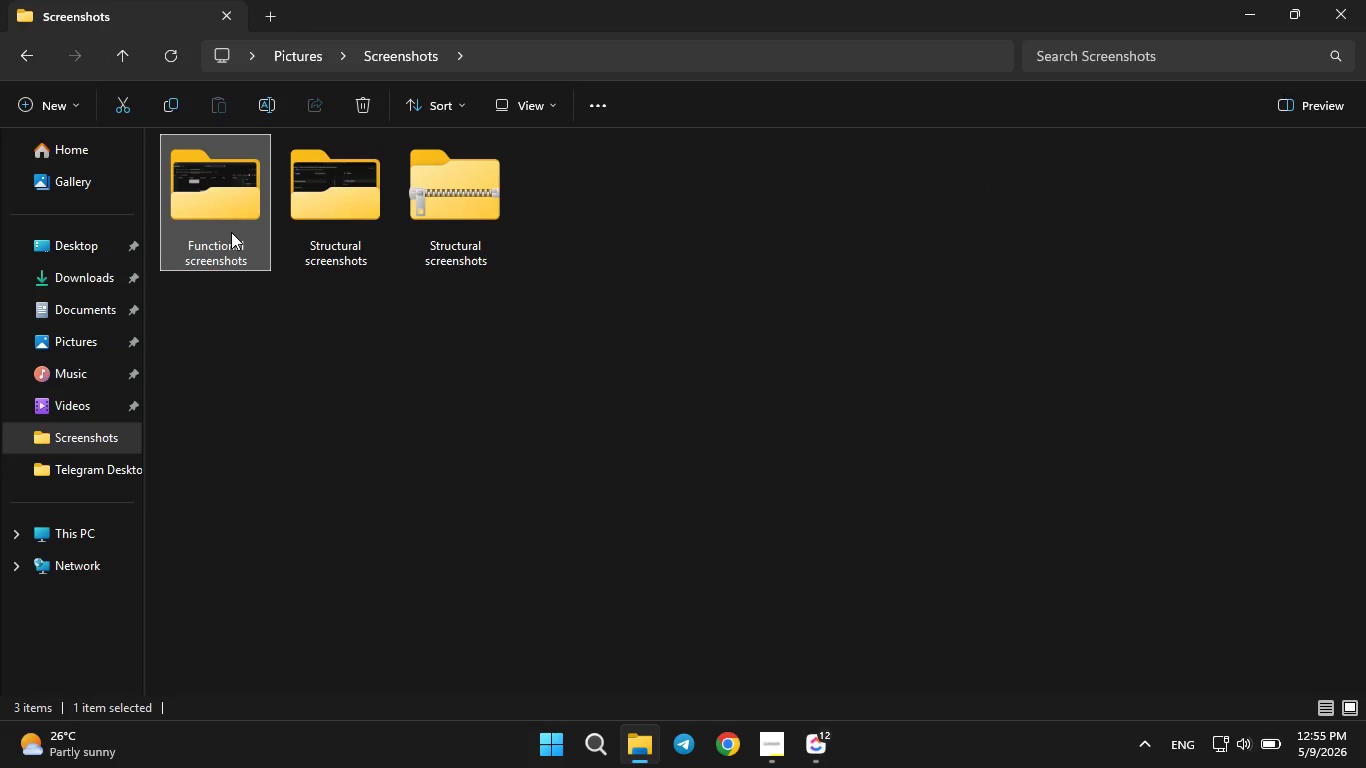 
right_click([231, 232])
 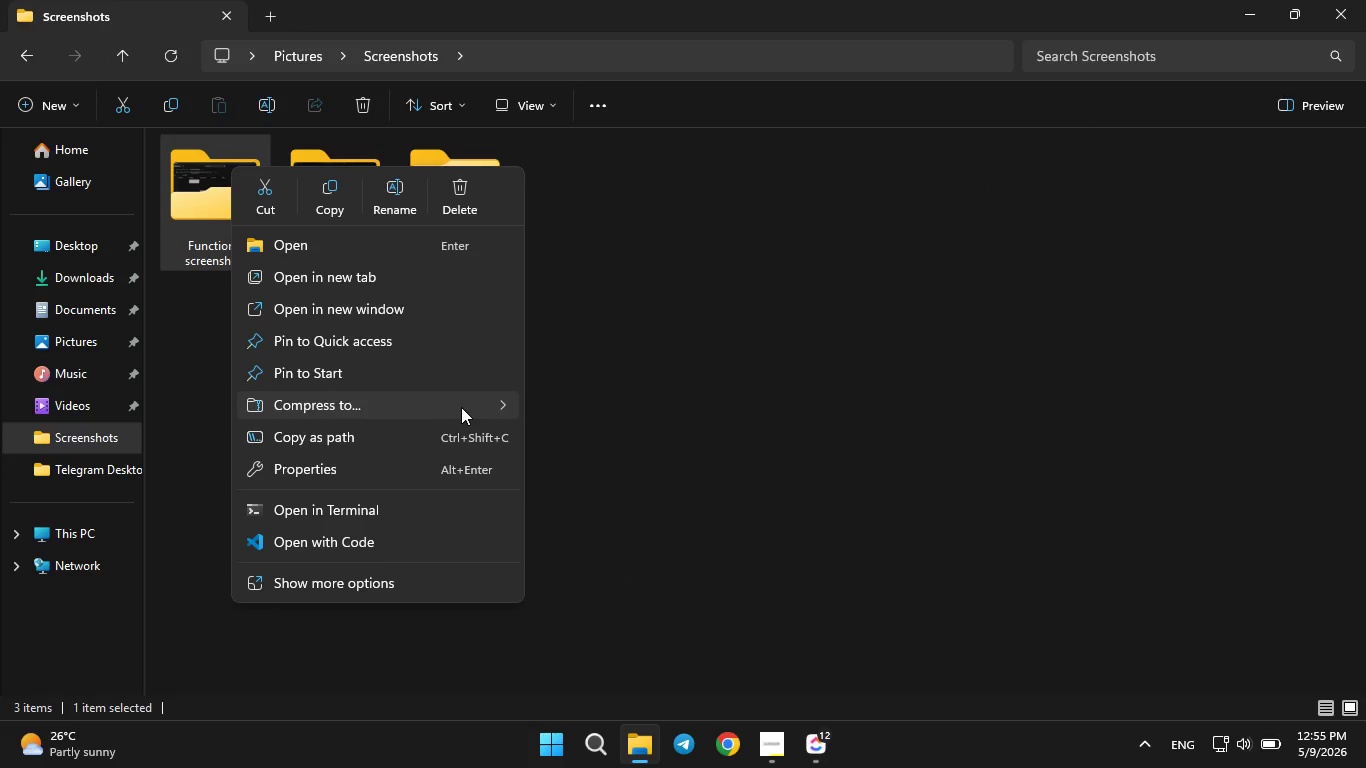 
left_click([538, 407])
 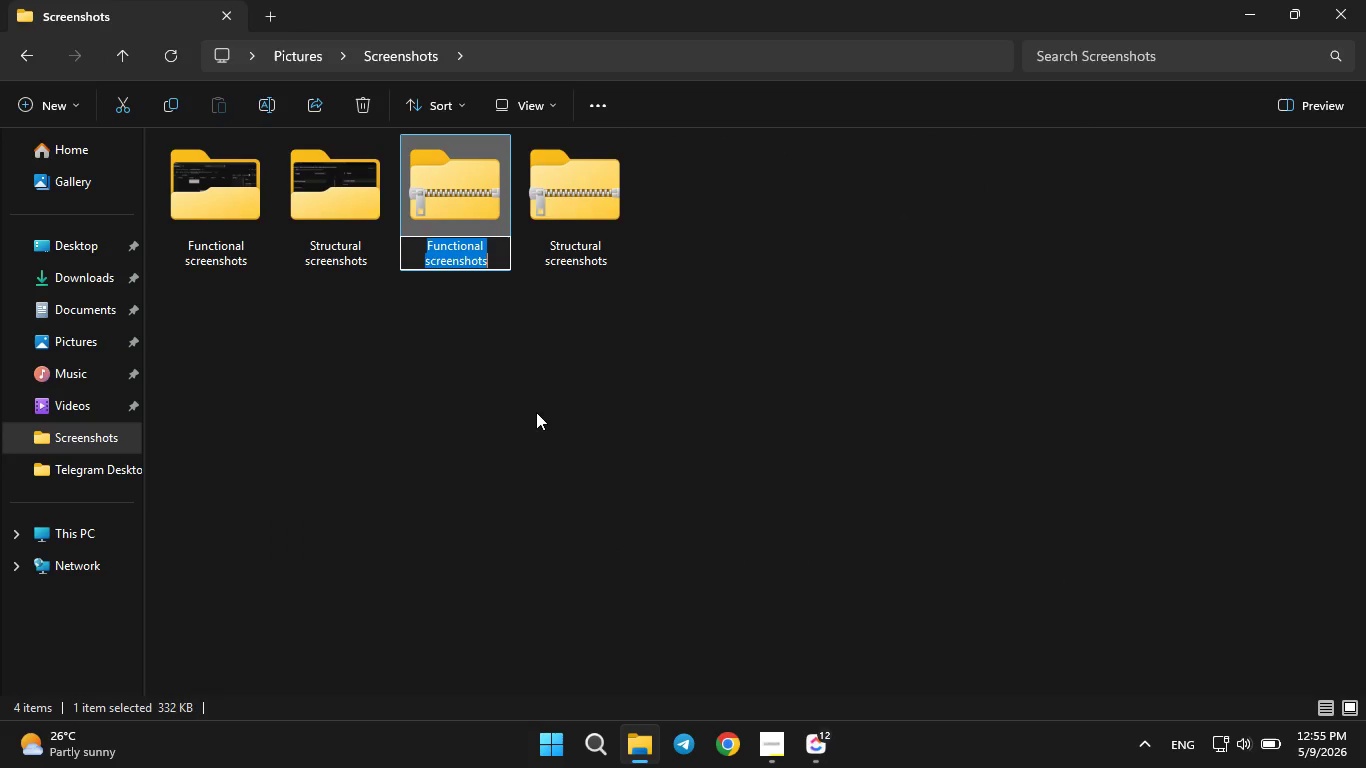 